 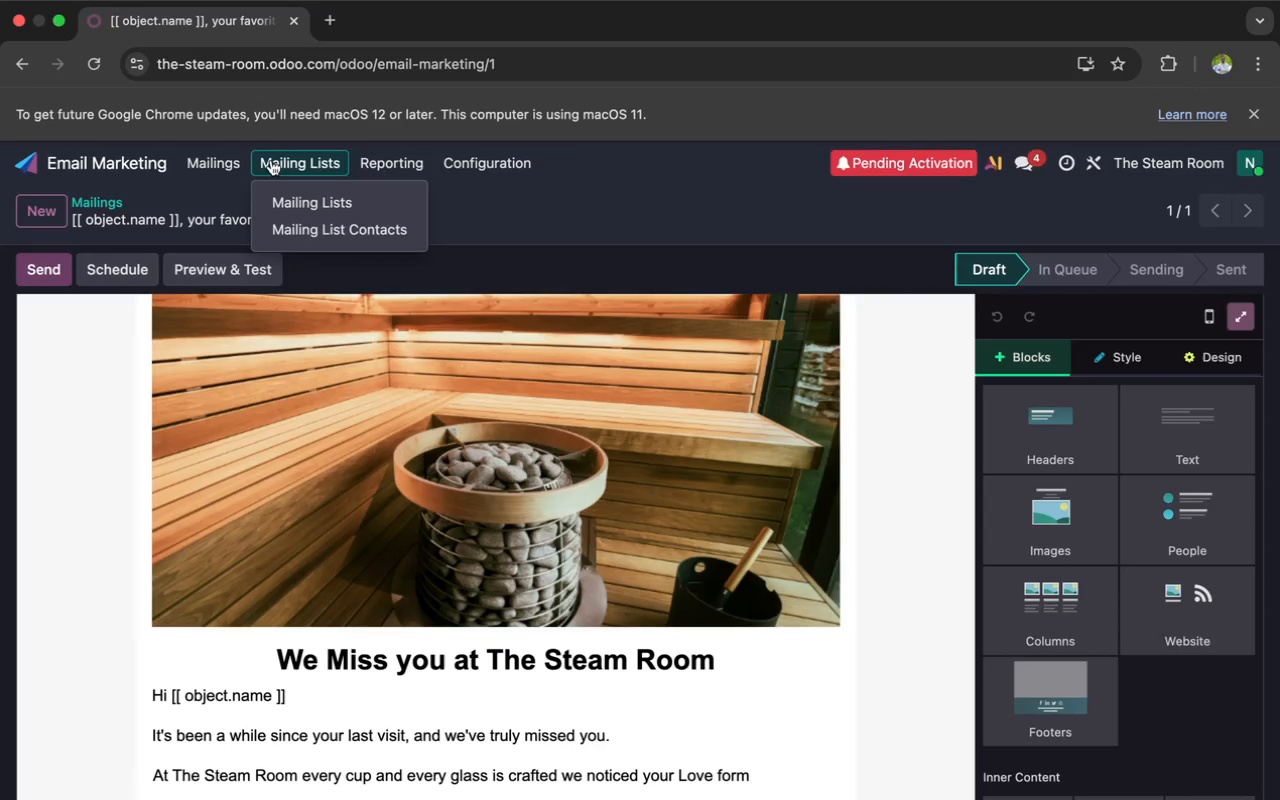 
left_click([297, 196])
 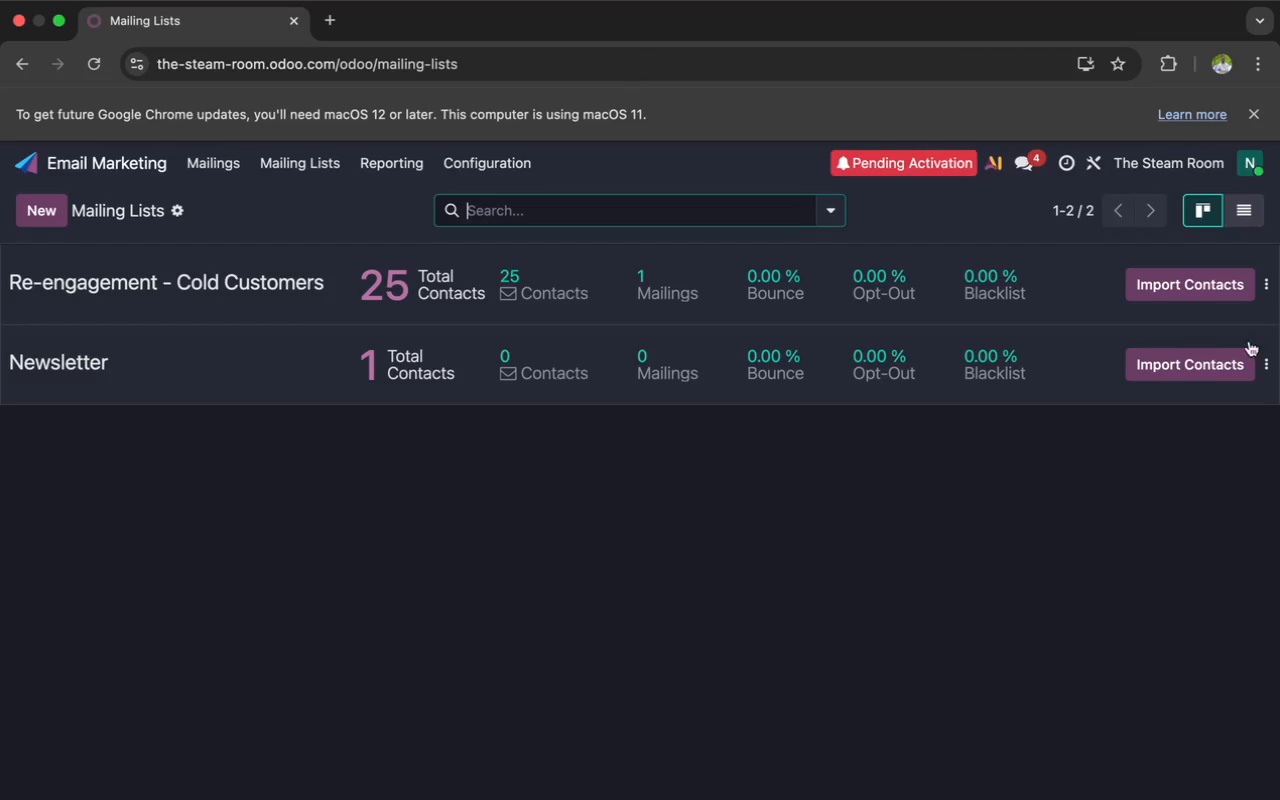 
left_click([1265, 357])
 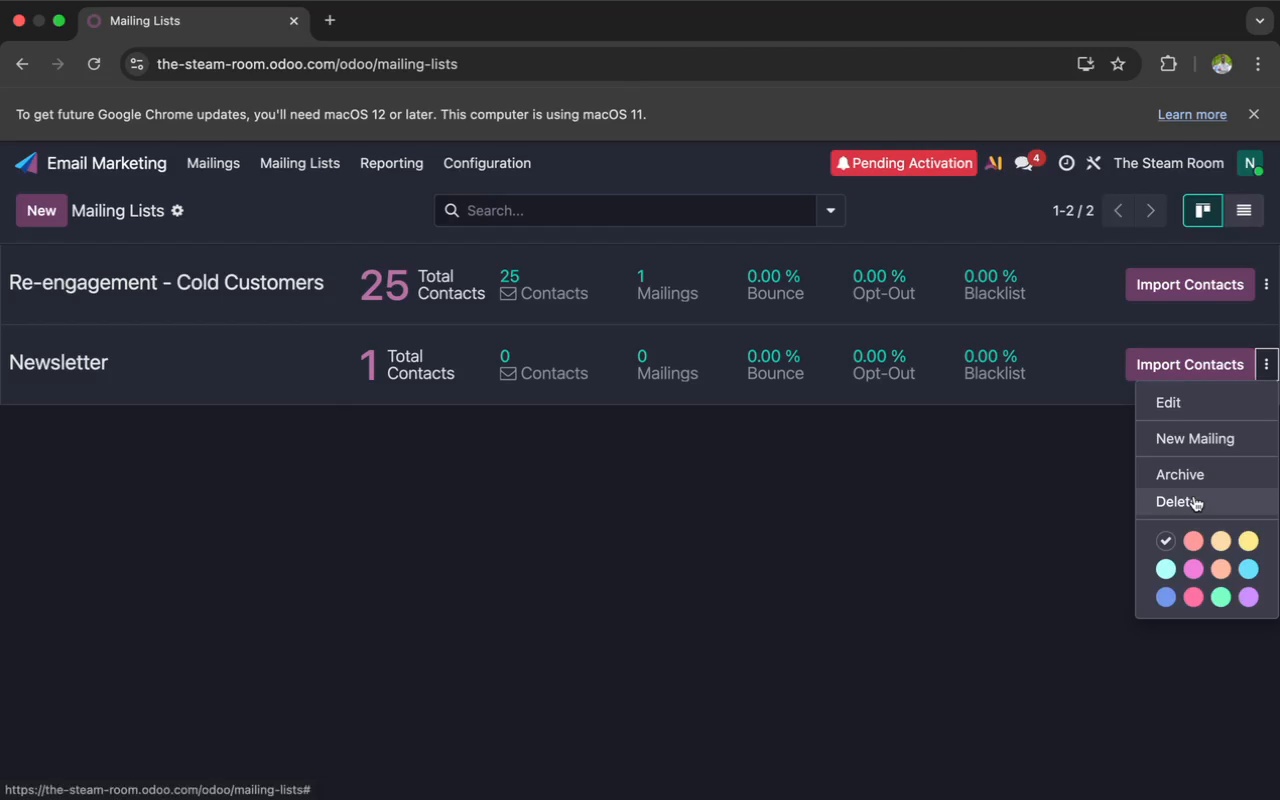 
left_click([1194, 496])
 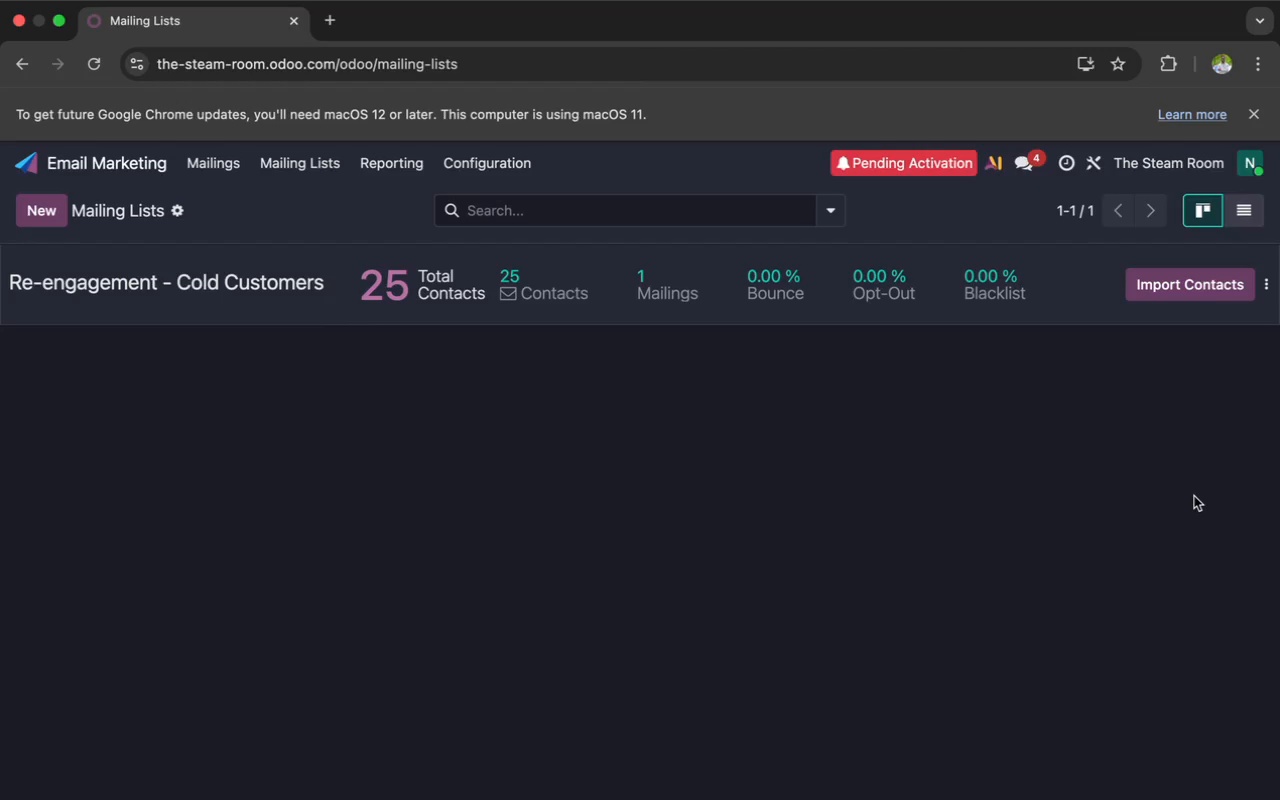 
wait(32.32)
 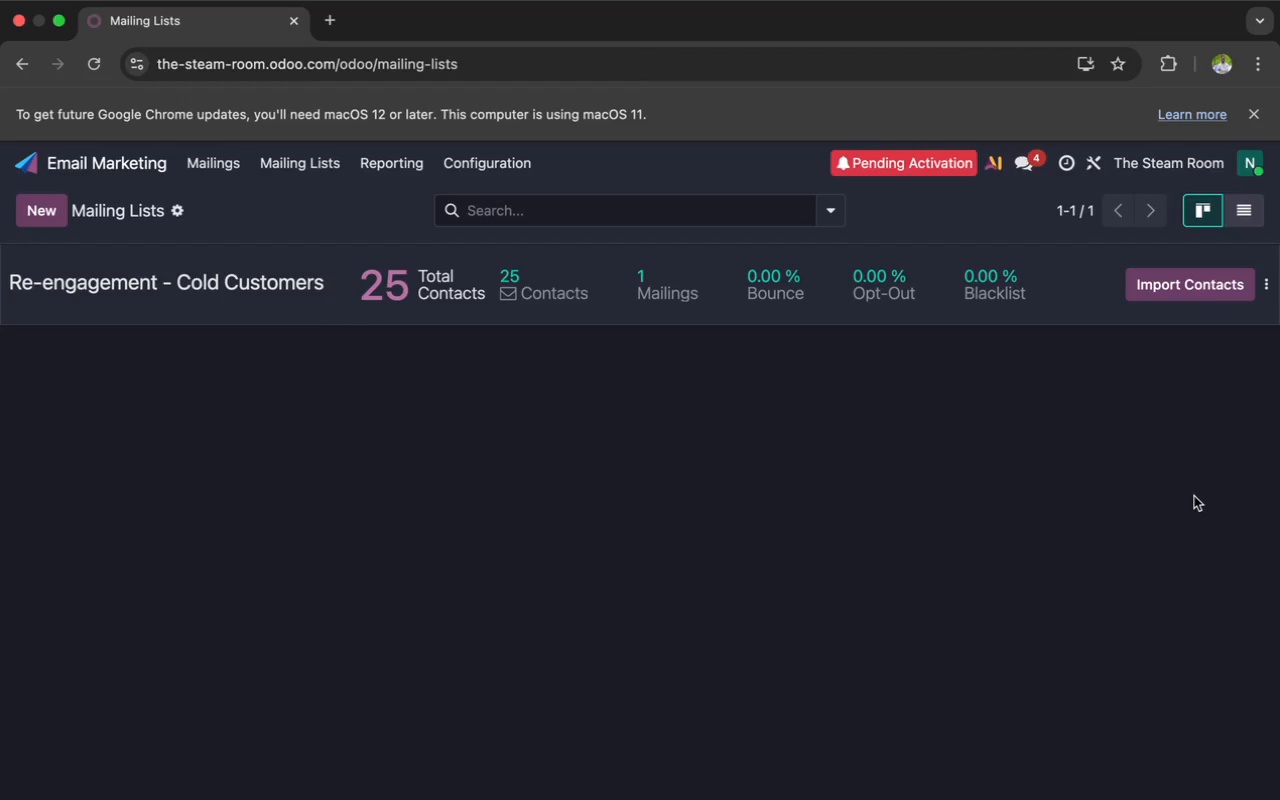 
left_click([497, 285])
 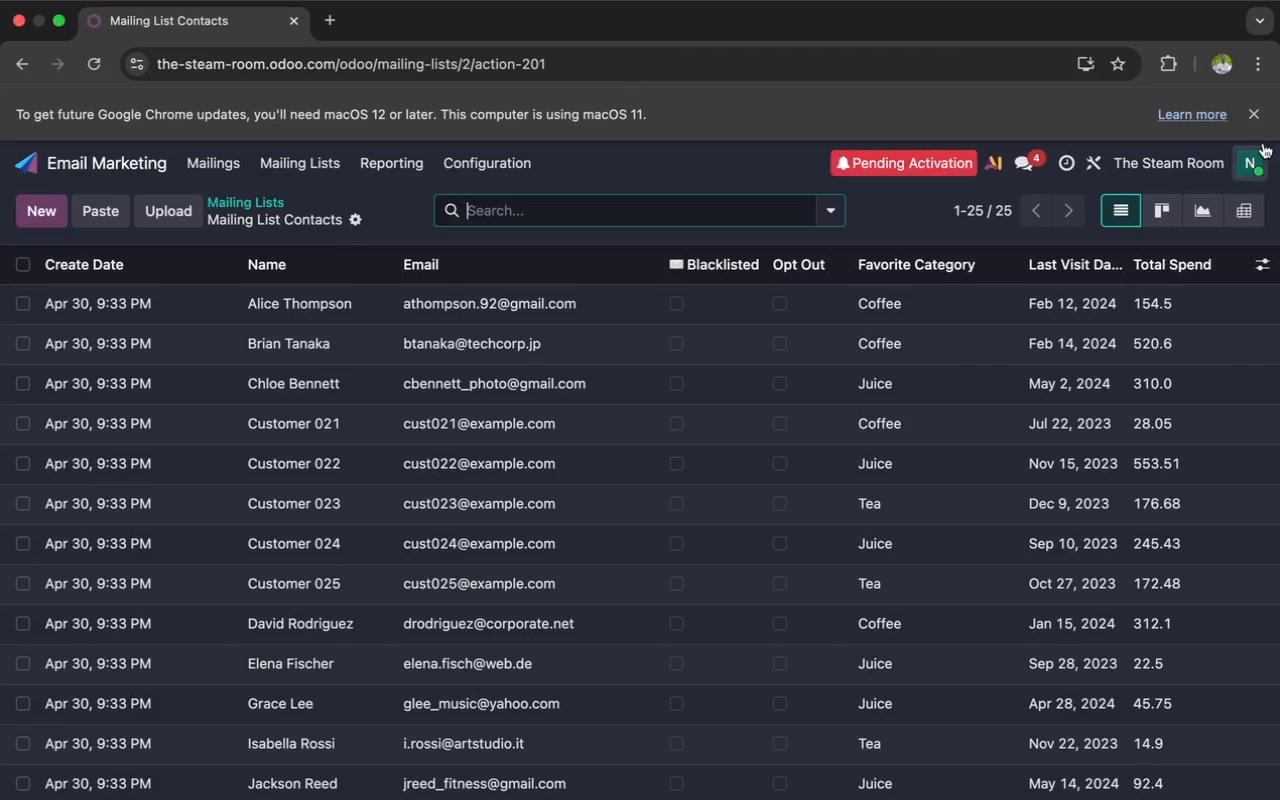 
wait(6.25)
 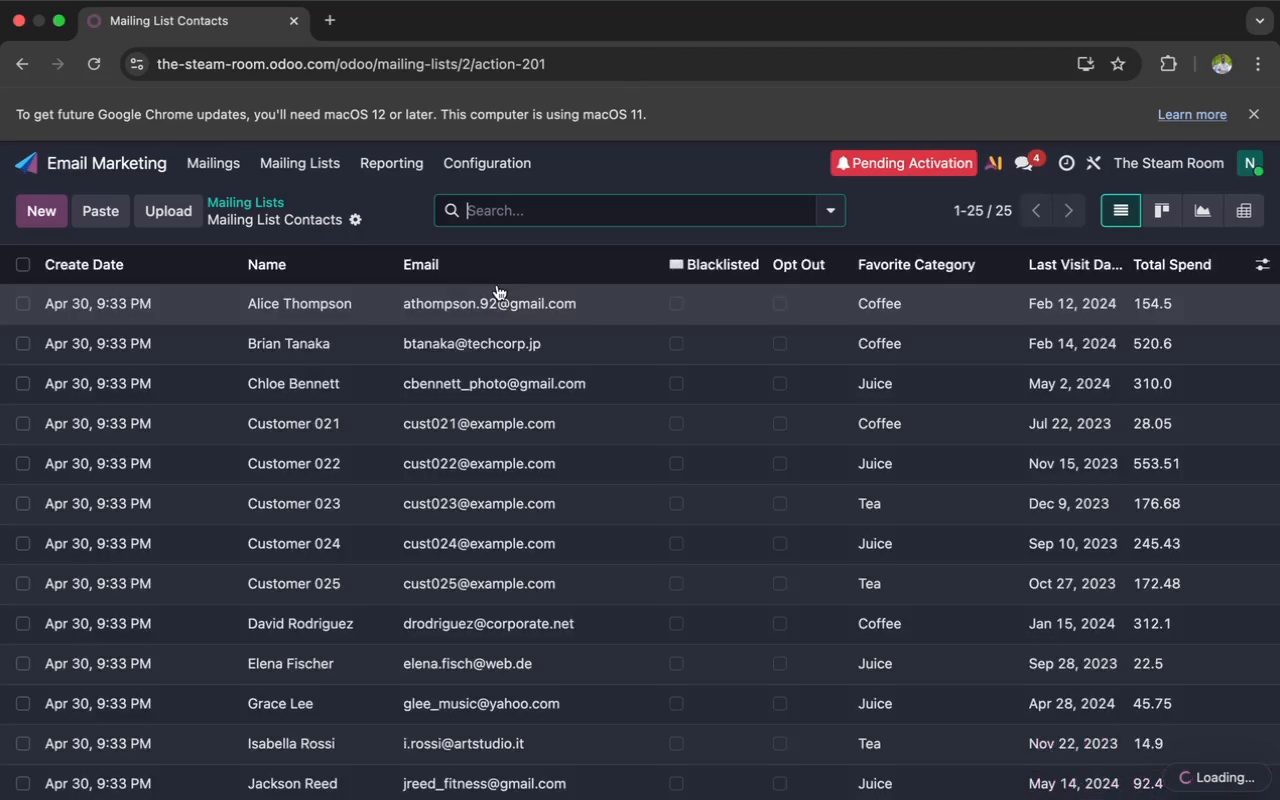 
left_click([1250, 72])
 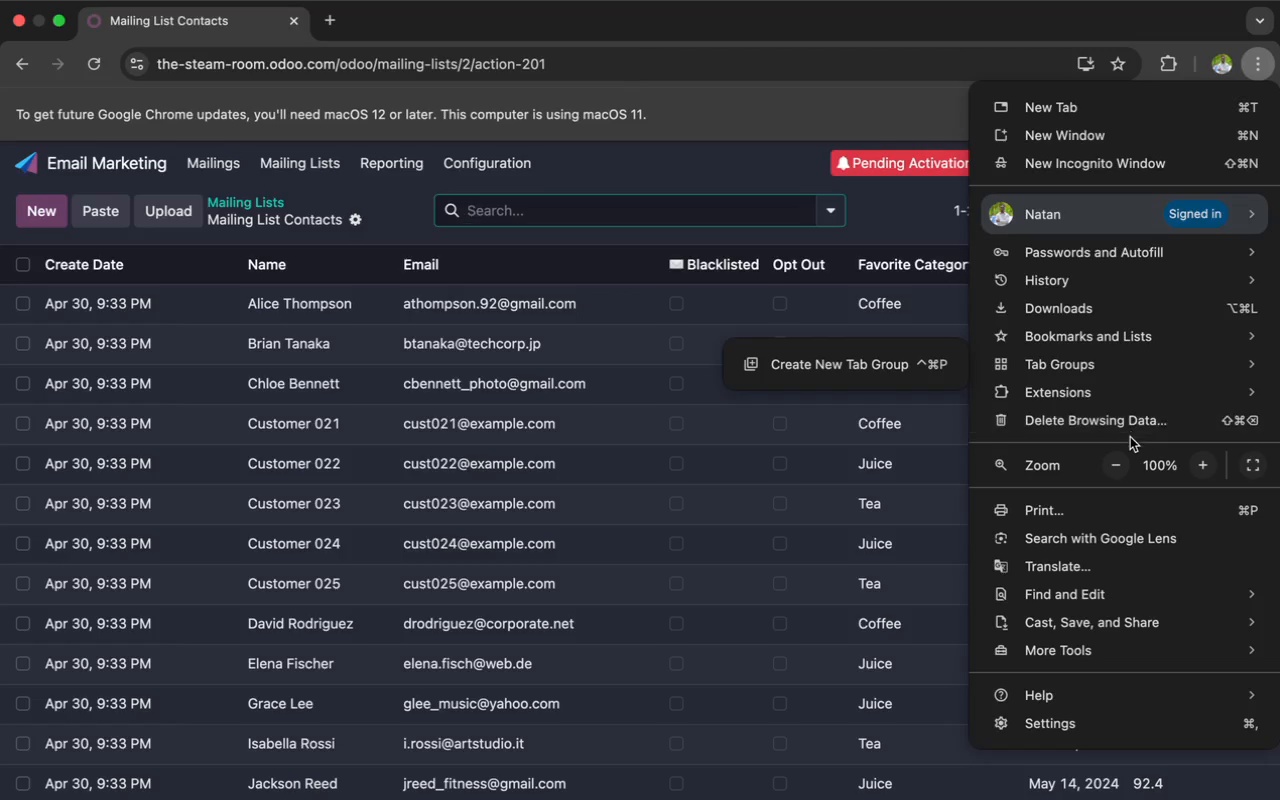 
left_click([1121, 455])
 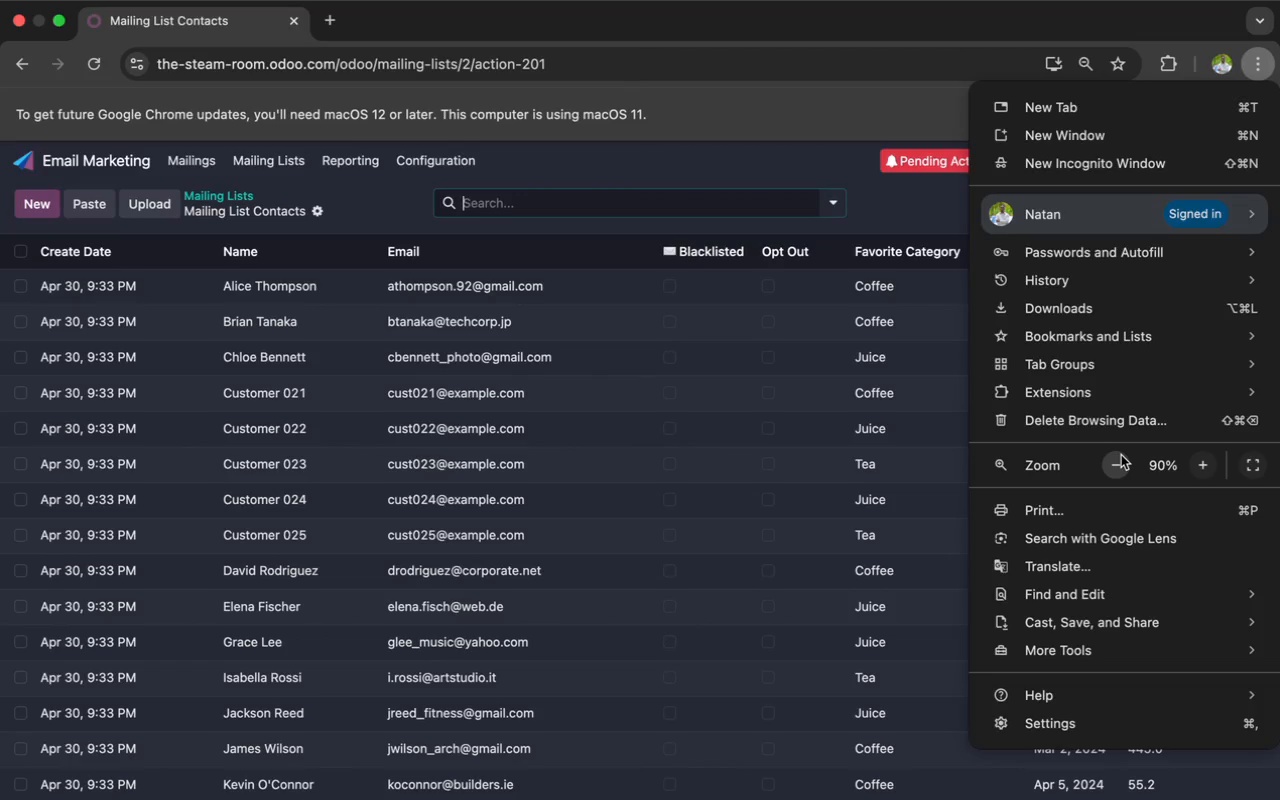 
left_click([1121, 455])
 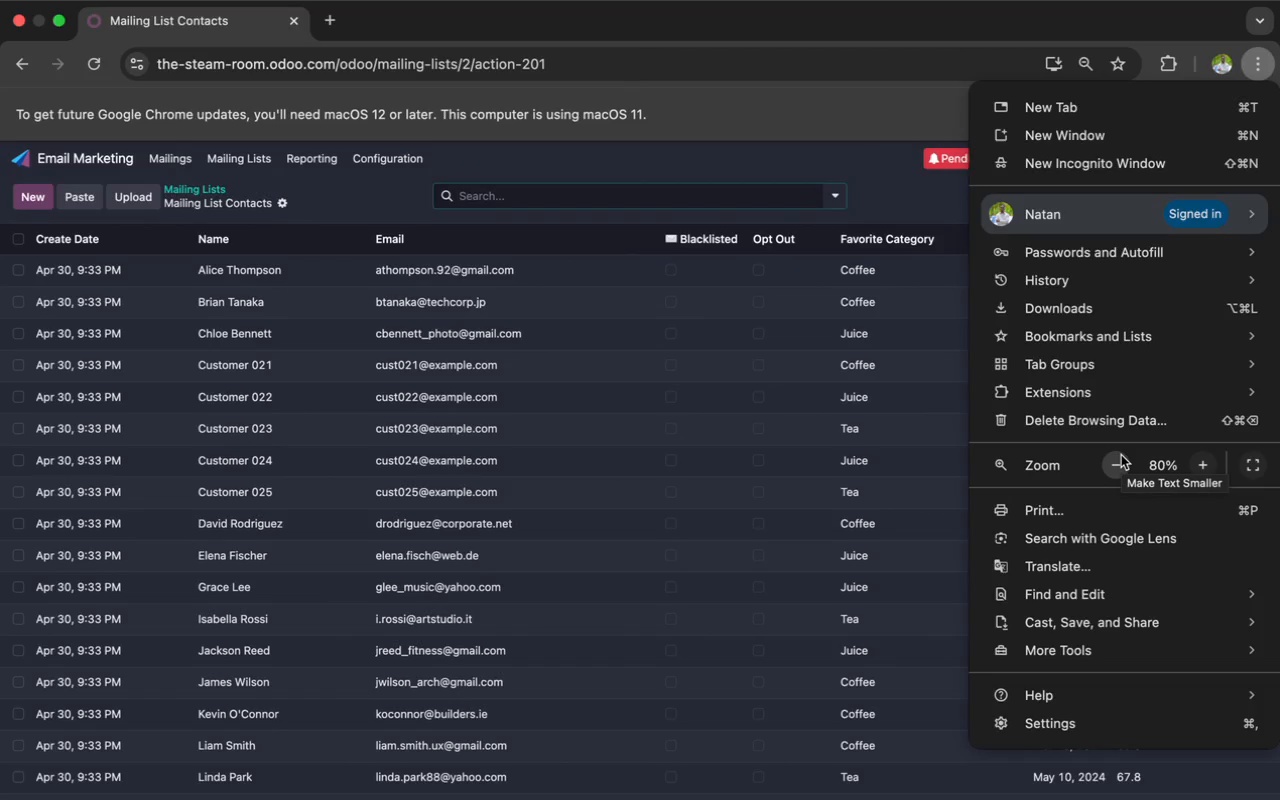 
left_click([1121, 455])
 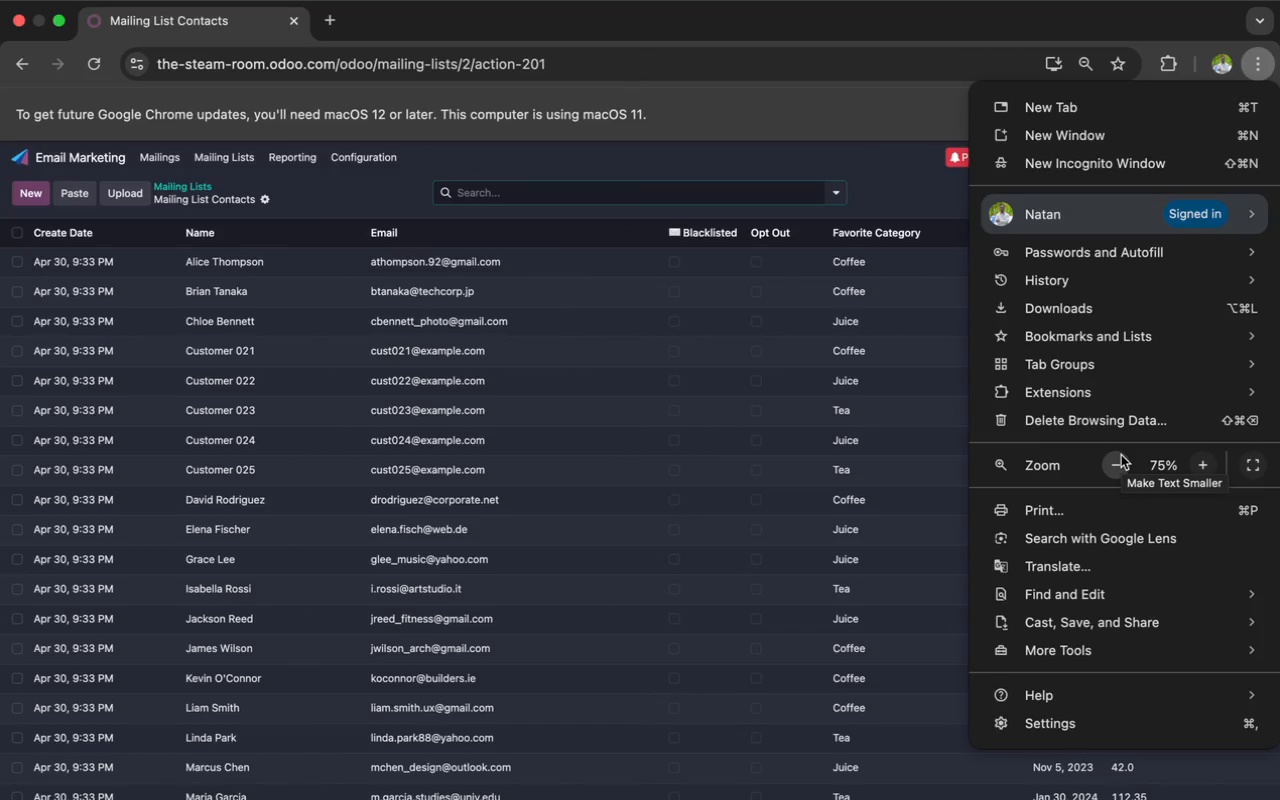 
left_click([1121, 455])
 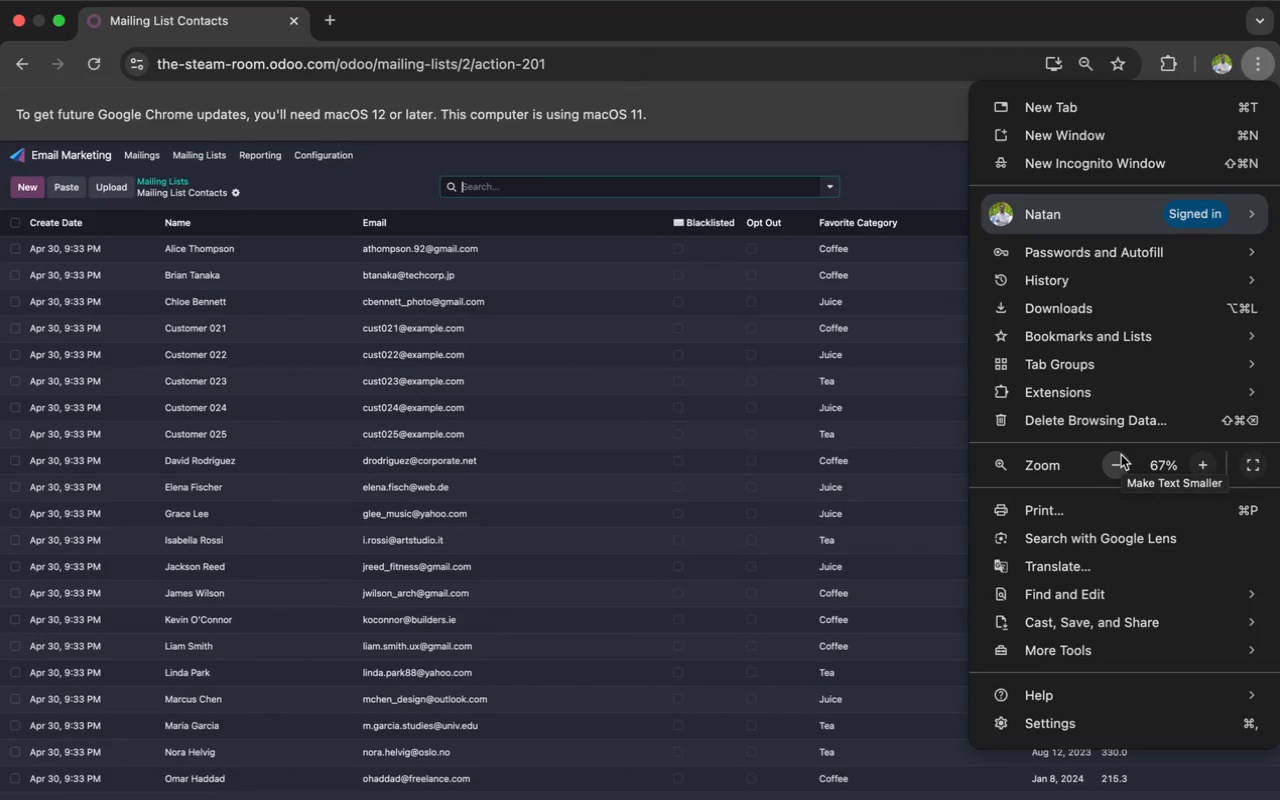 
left_click([1121, 455])
 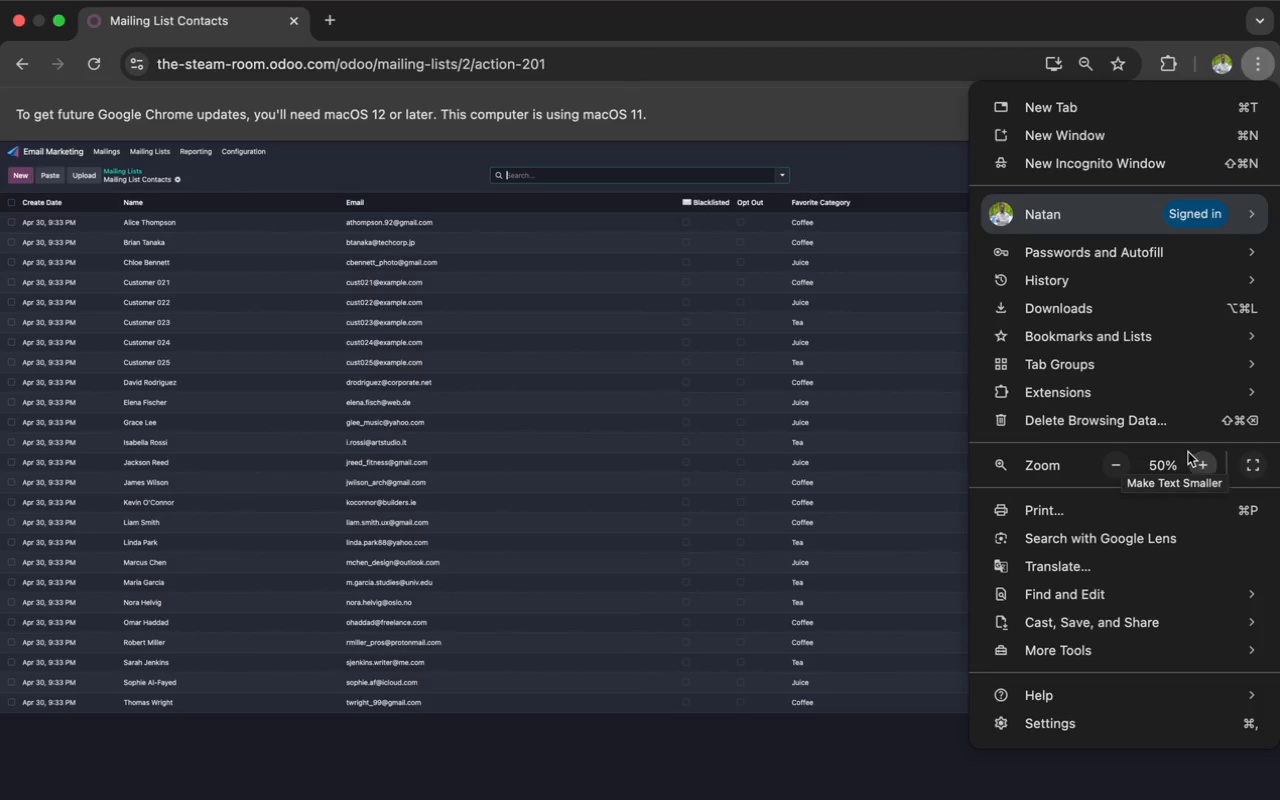 
left_click([1202, 458])
 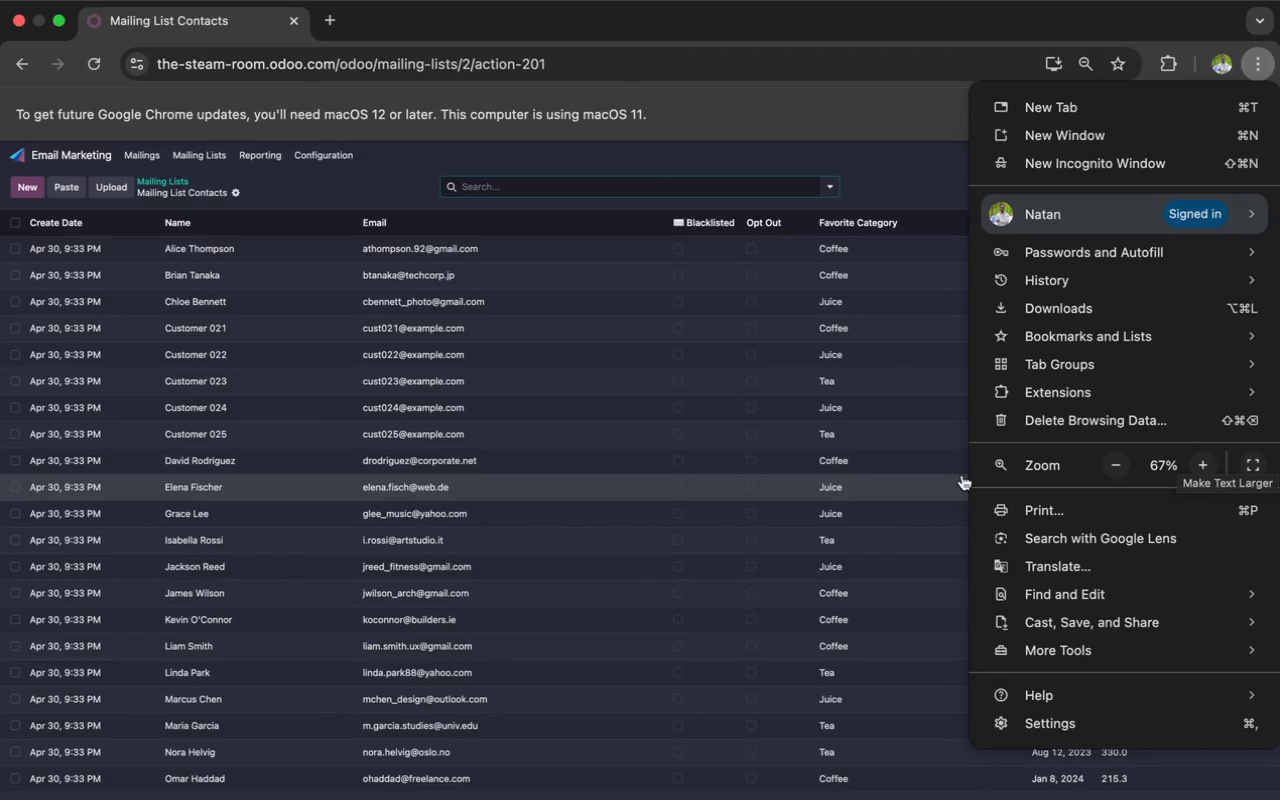 
left_click([960, 475])
 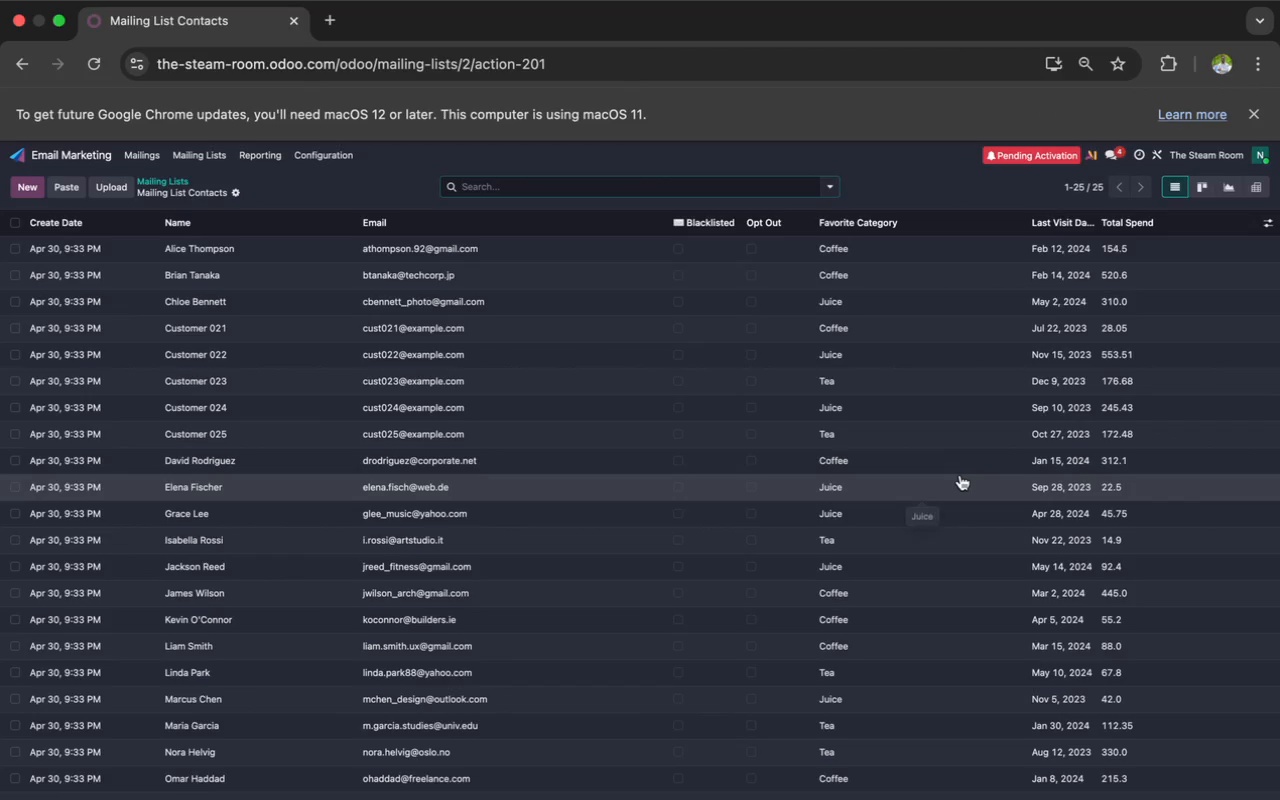 
scroll: coordinate [960, 475], scroll_direction: up, amount: 19.0
 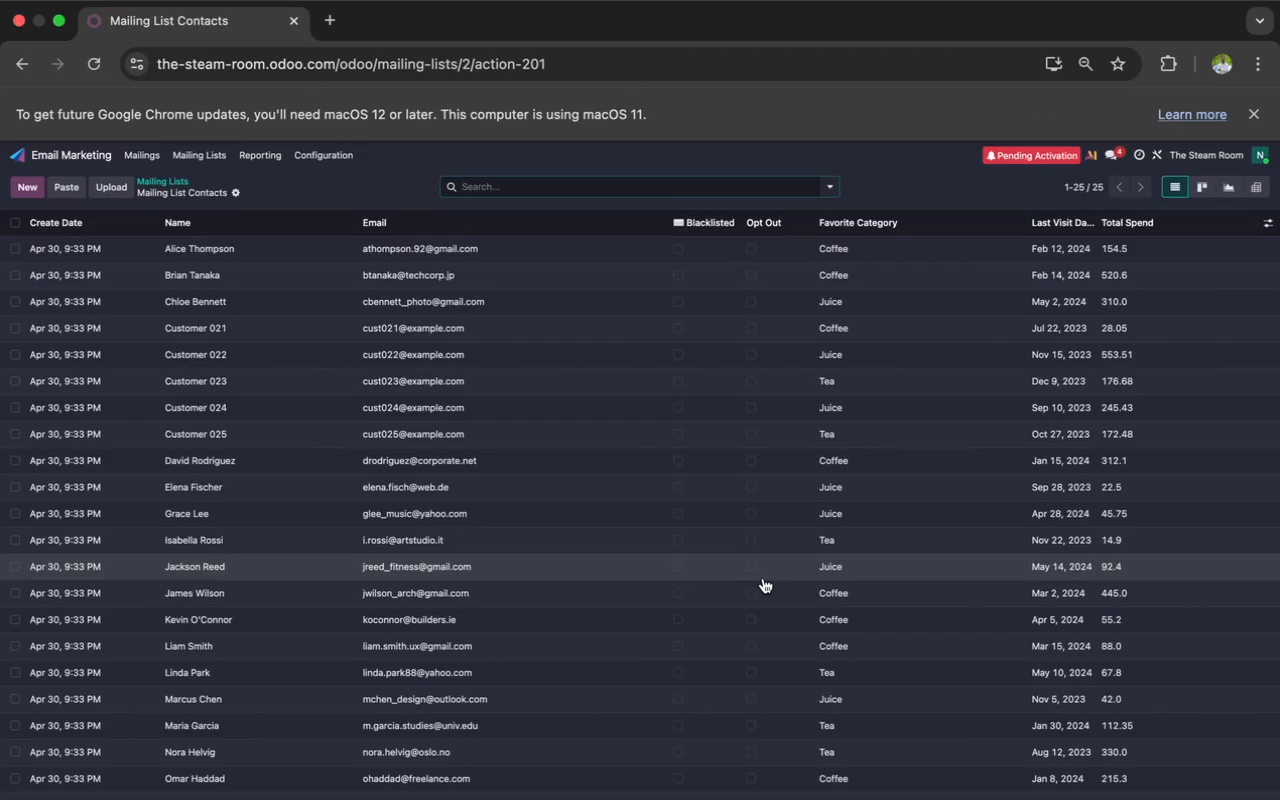 
wait(7.64)
 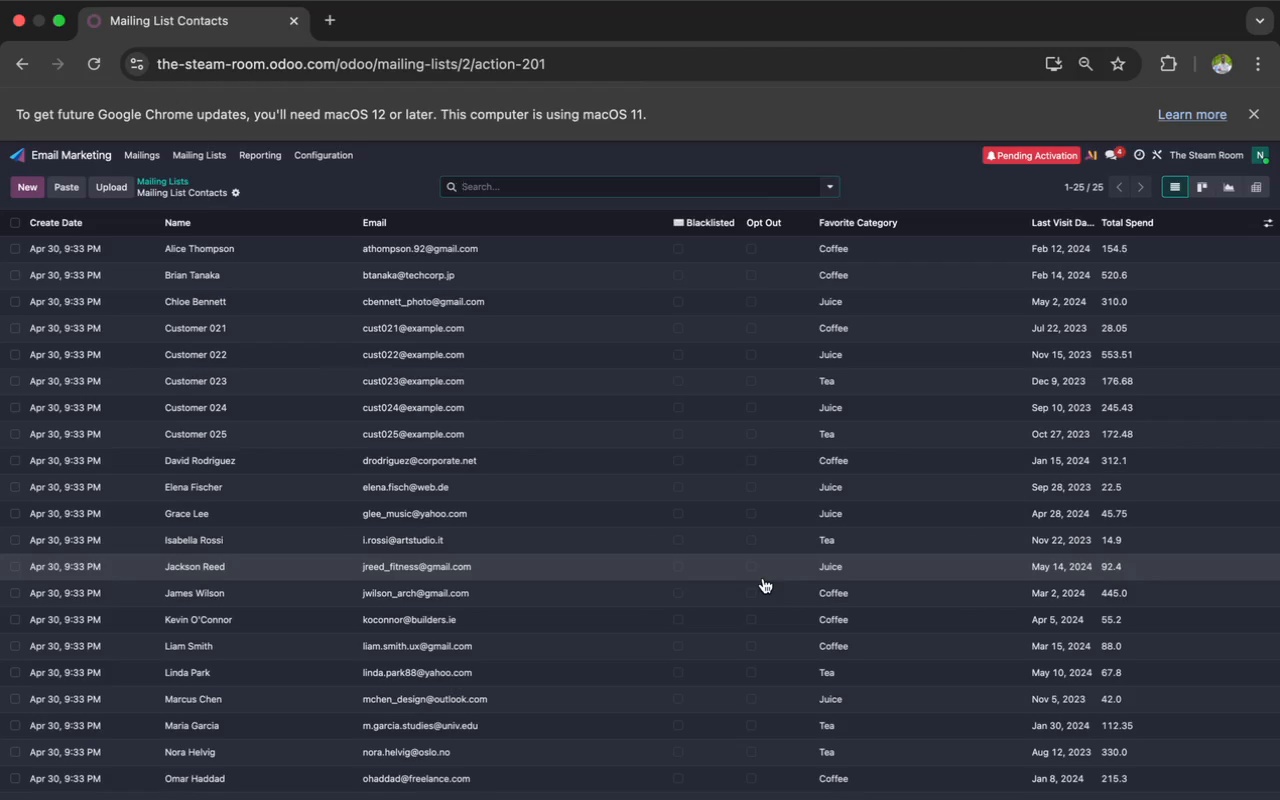 
key(Meta+Shift+3)
 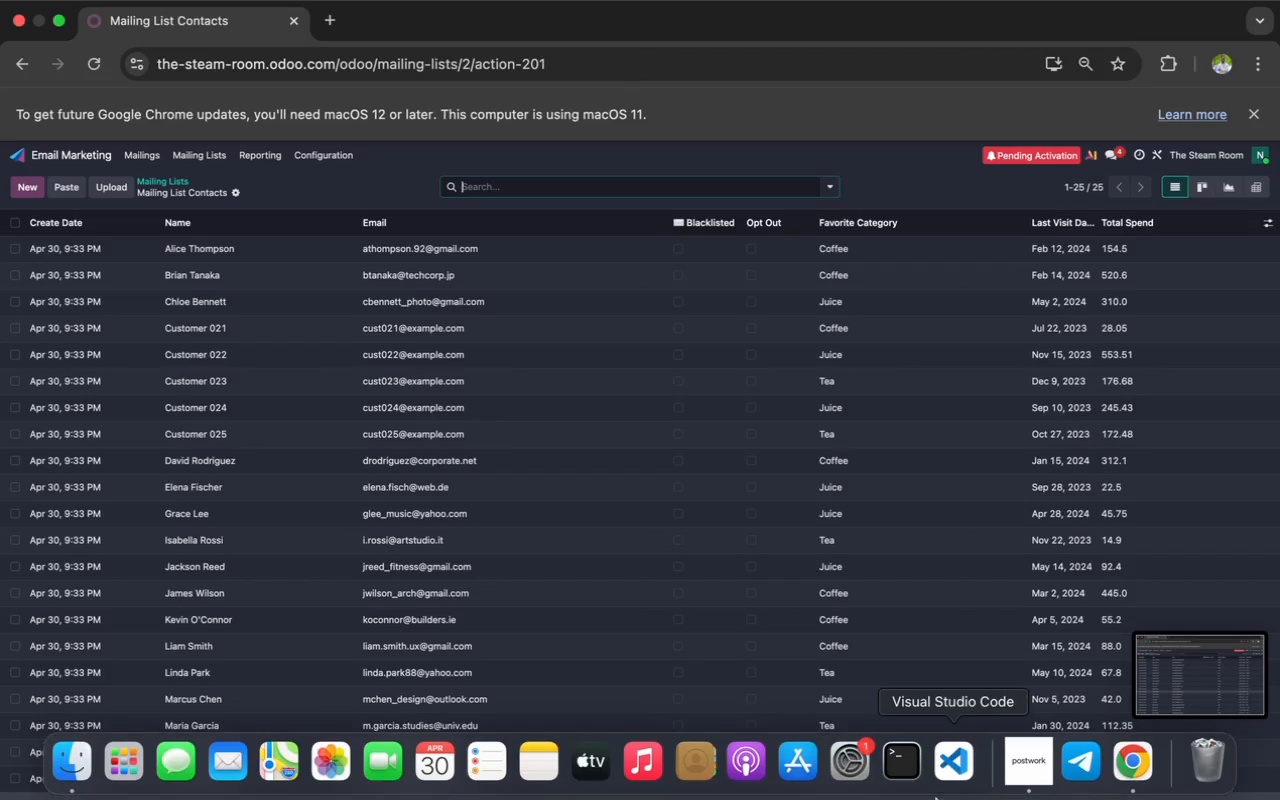 
left_click([1019, 764])